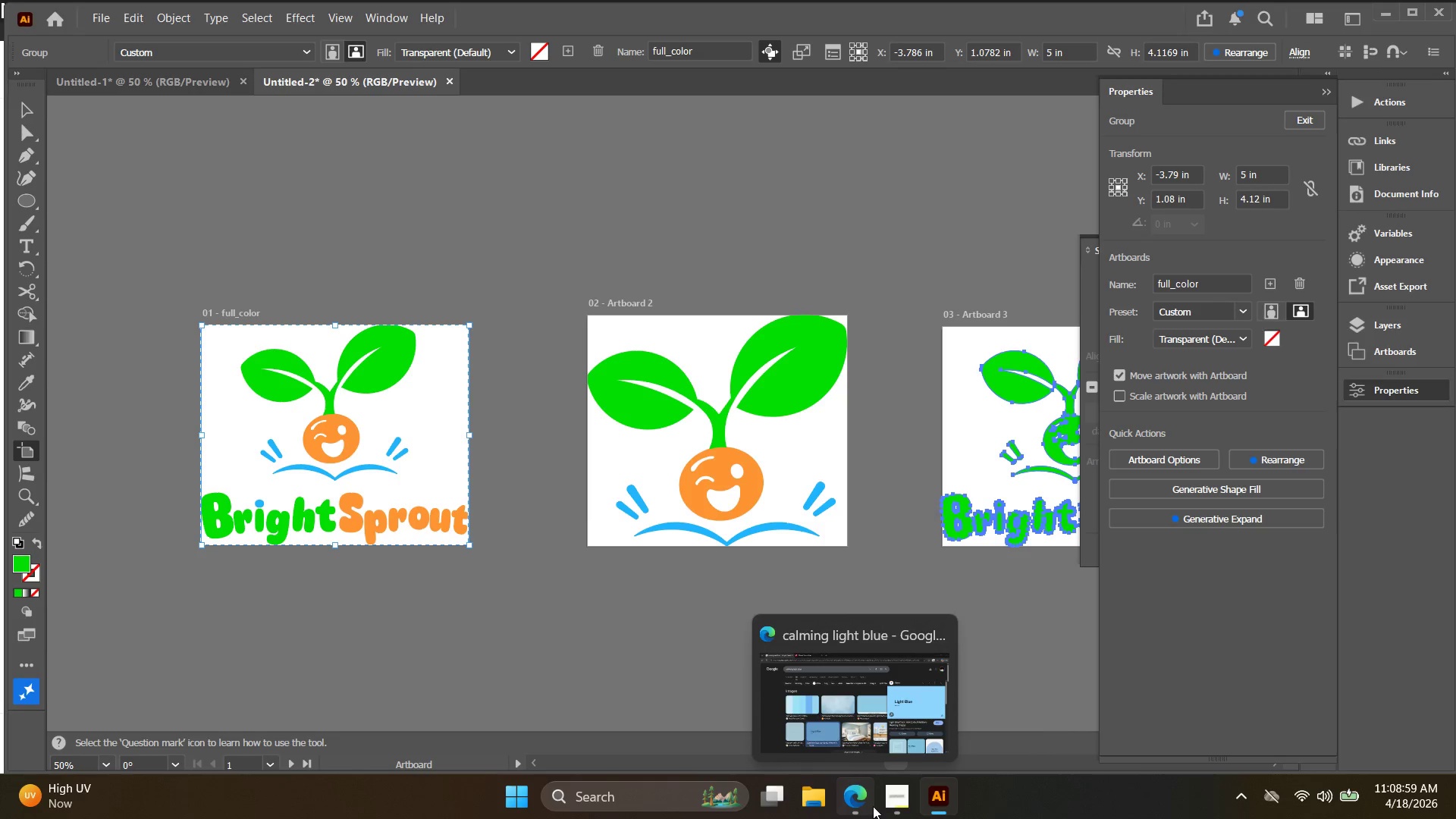 
double_click([892, 805])